 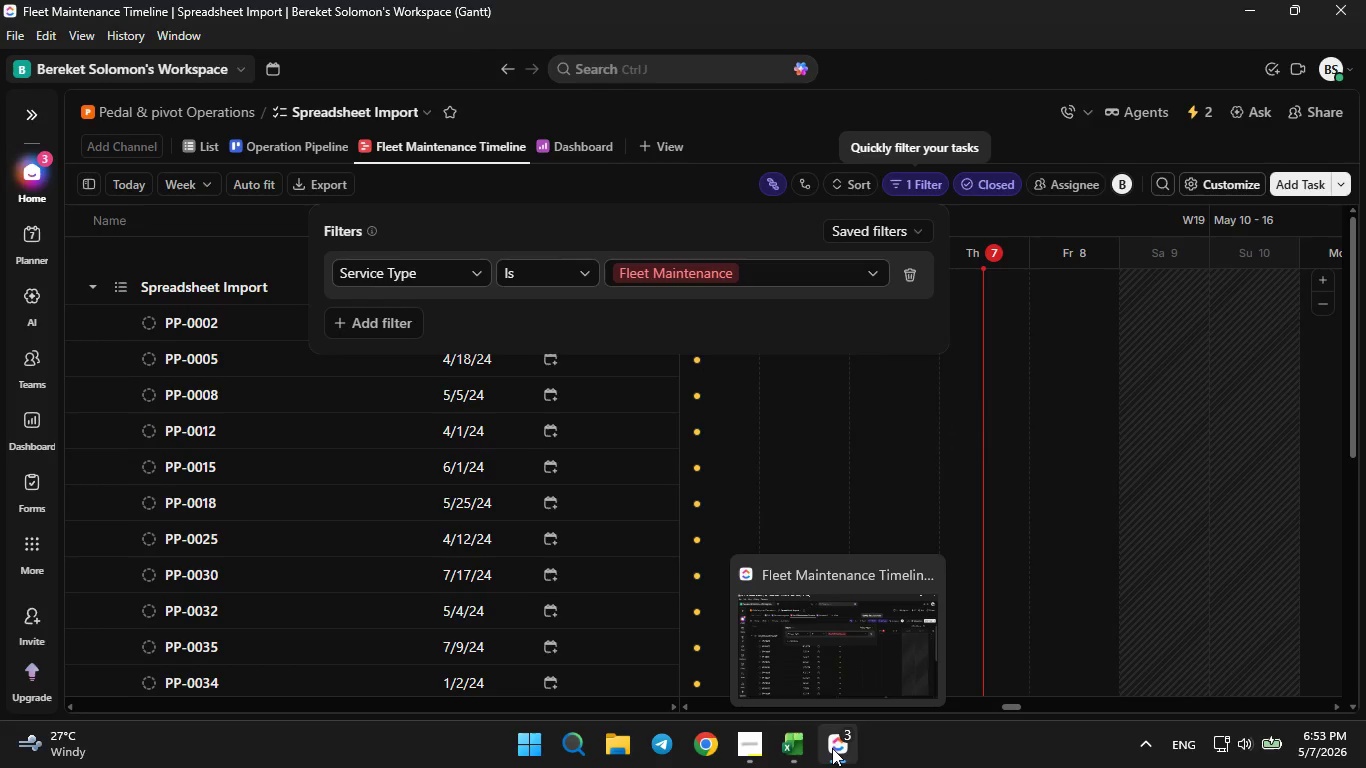 
double_click([832, 748])
 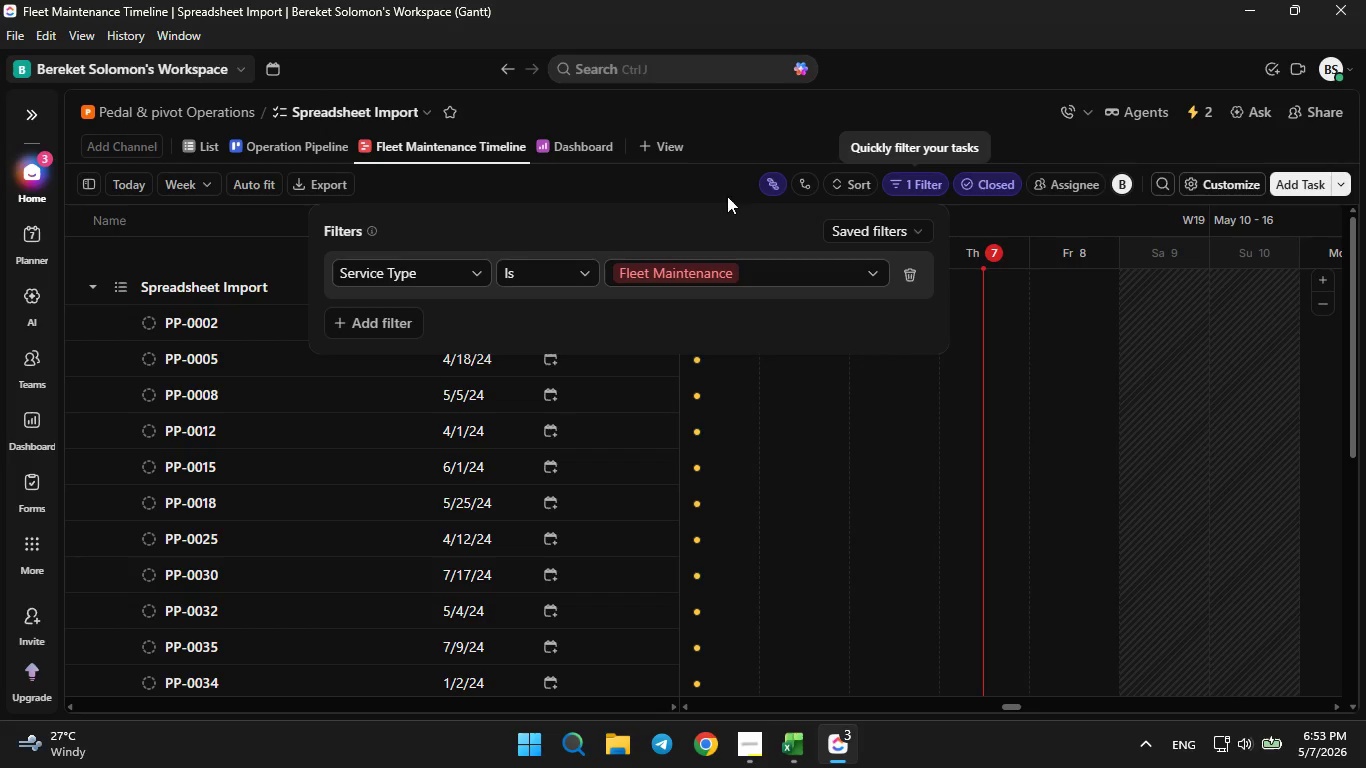 
left_click([661, 183])
 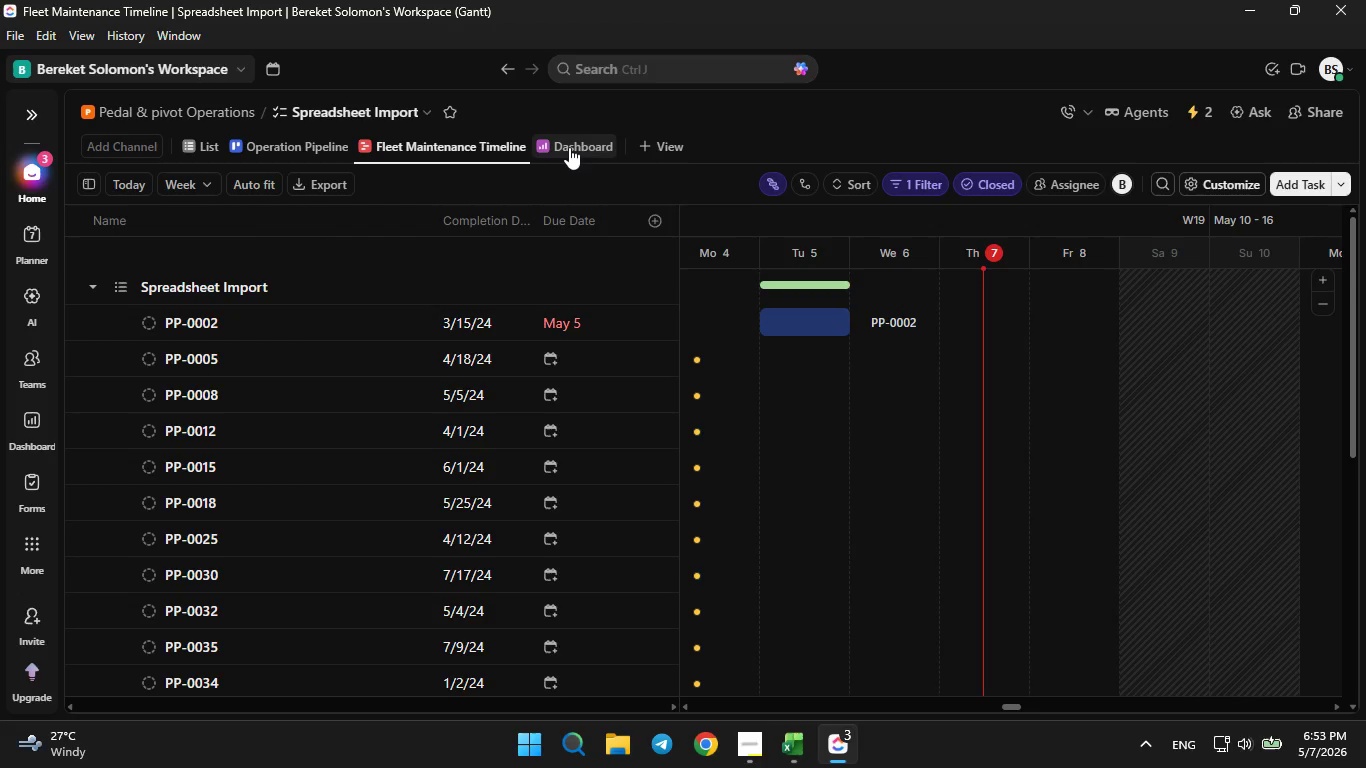 
double_click([566, 145])
 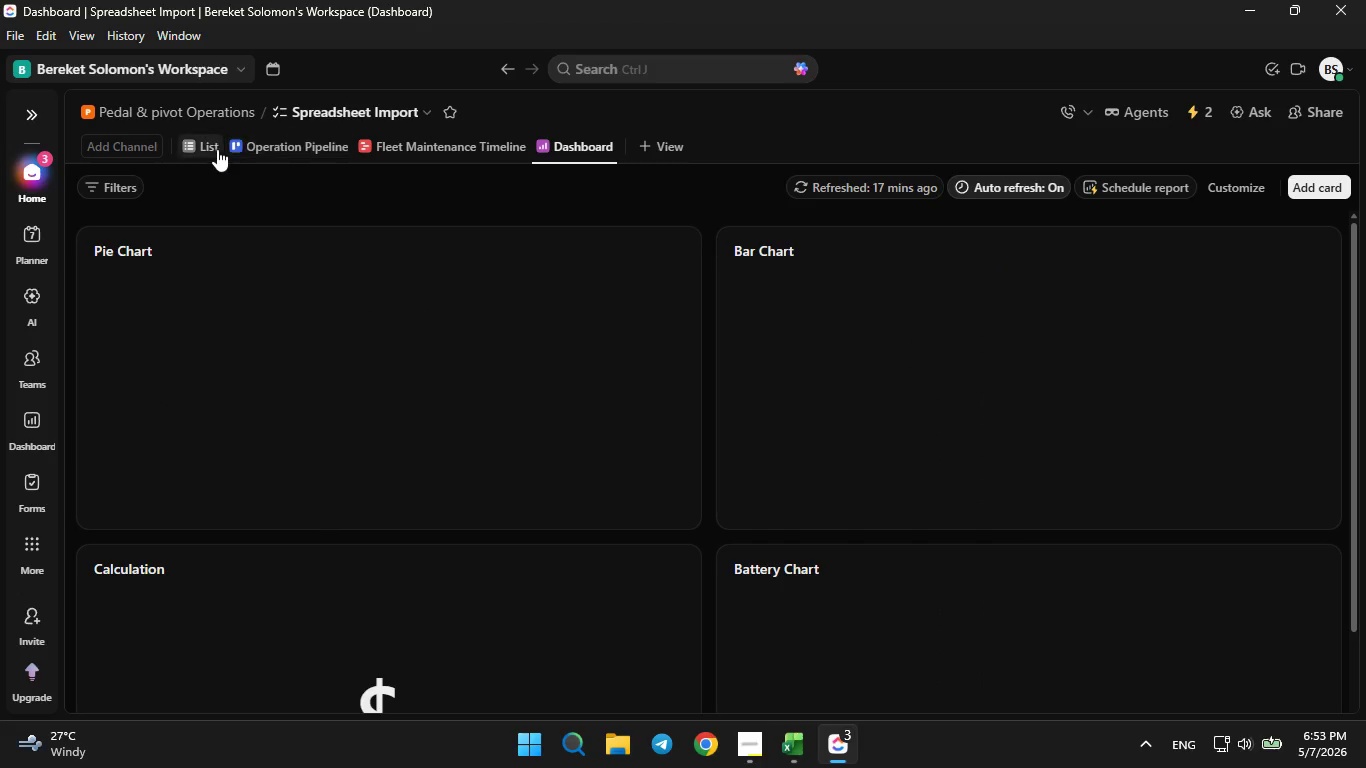 
left_click([214, 146])
 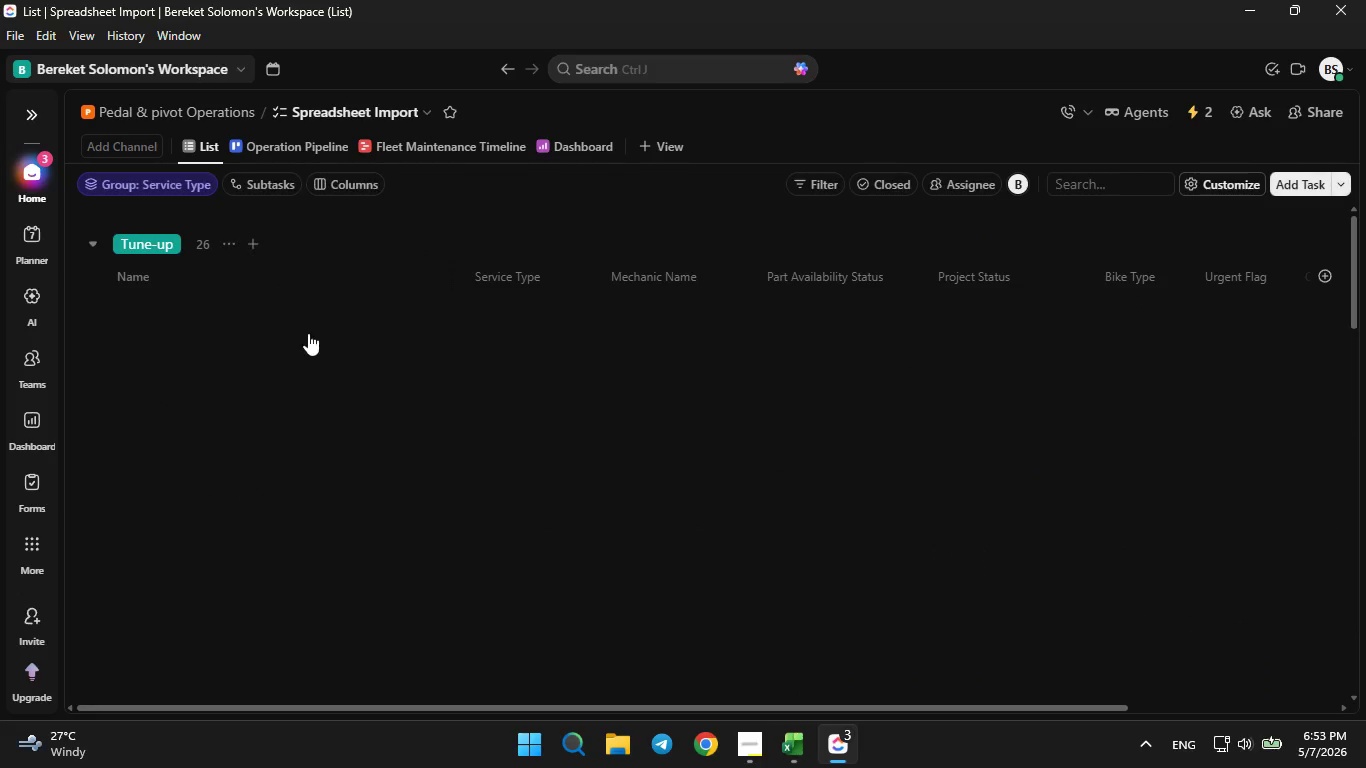 
scroll: coordinate [318, 339], scroll_direction: down, amount: 8.0
 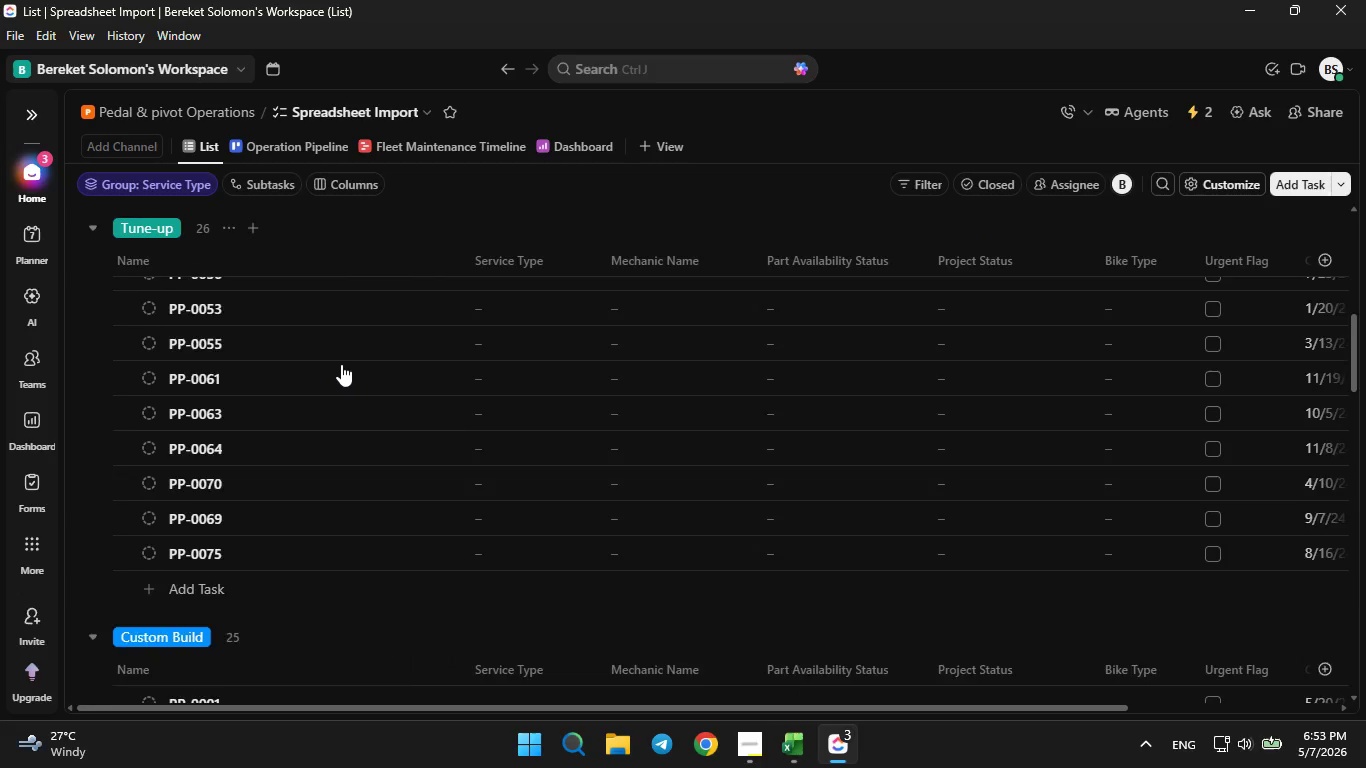 
scroll: coordinate [337, 352], scroll_direction: up, amount: 5.0
 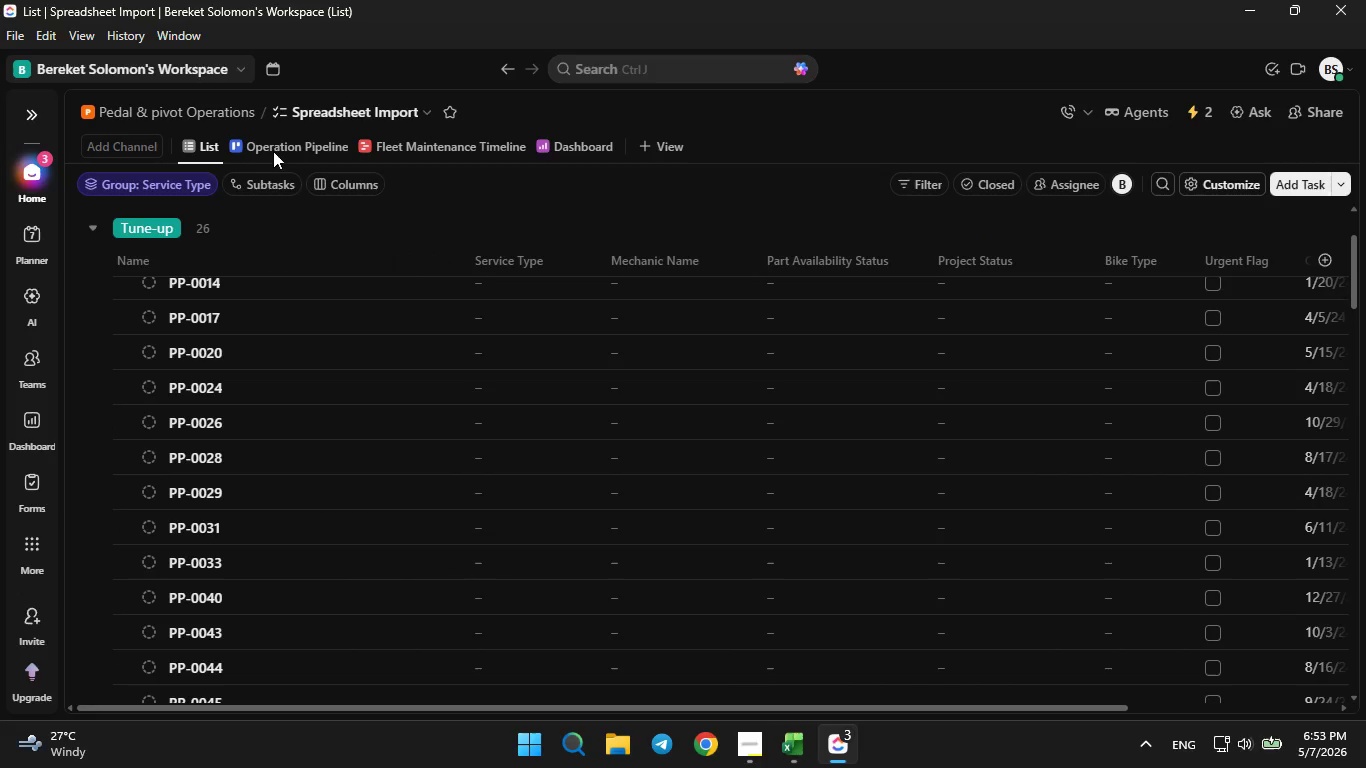 
left_click([270, 150])
 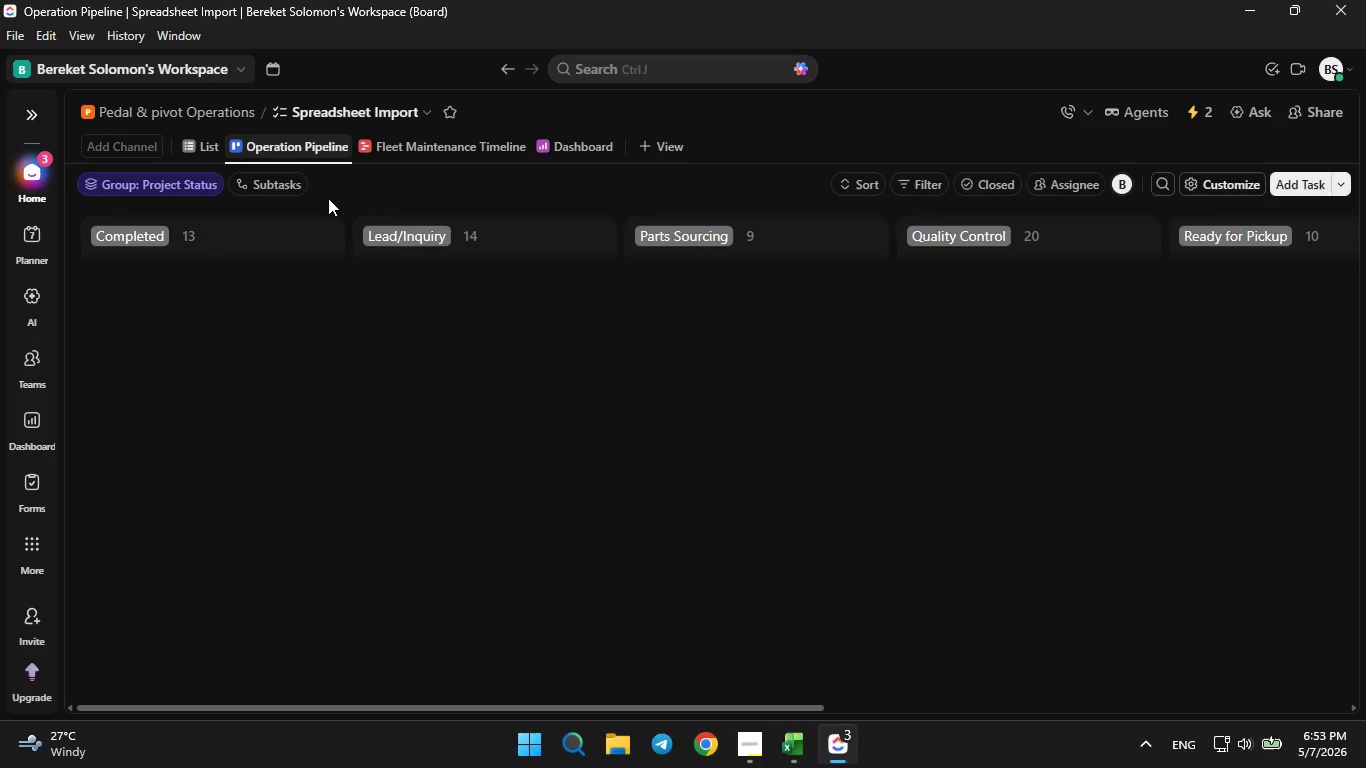 
scroll: coordinate [451, 409], scroll_direction: up, amount: 9.0
 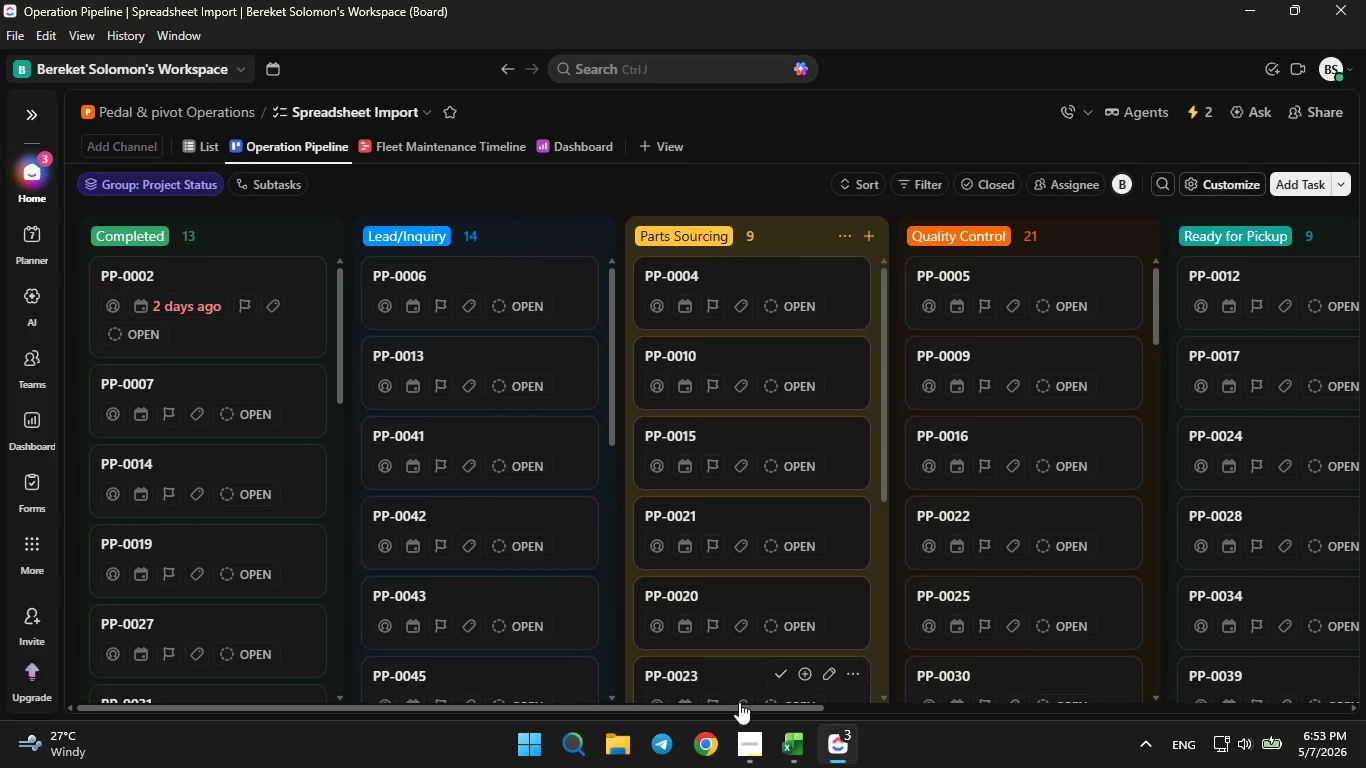 
left_click([746, 723])